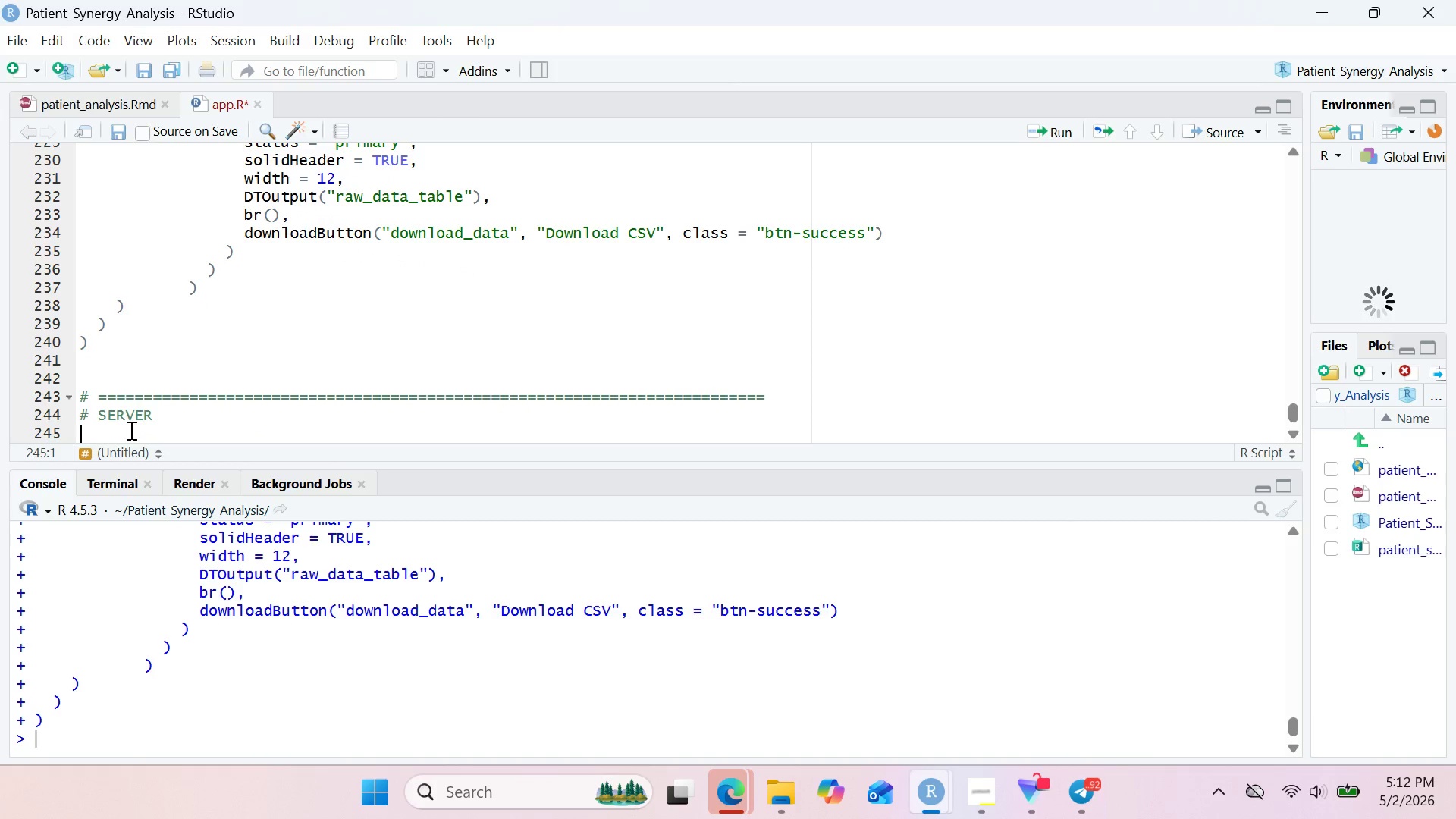 
key(Shift+3)
 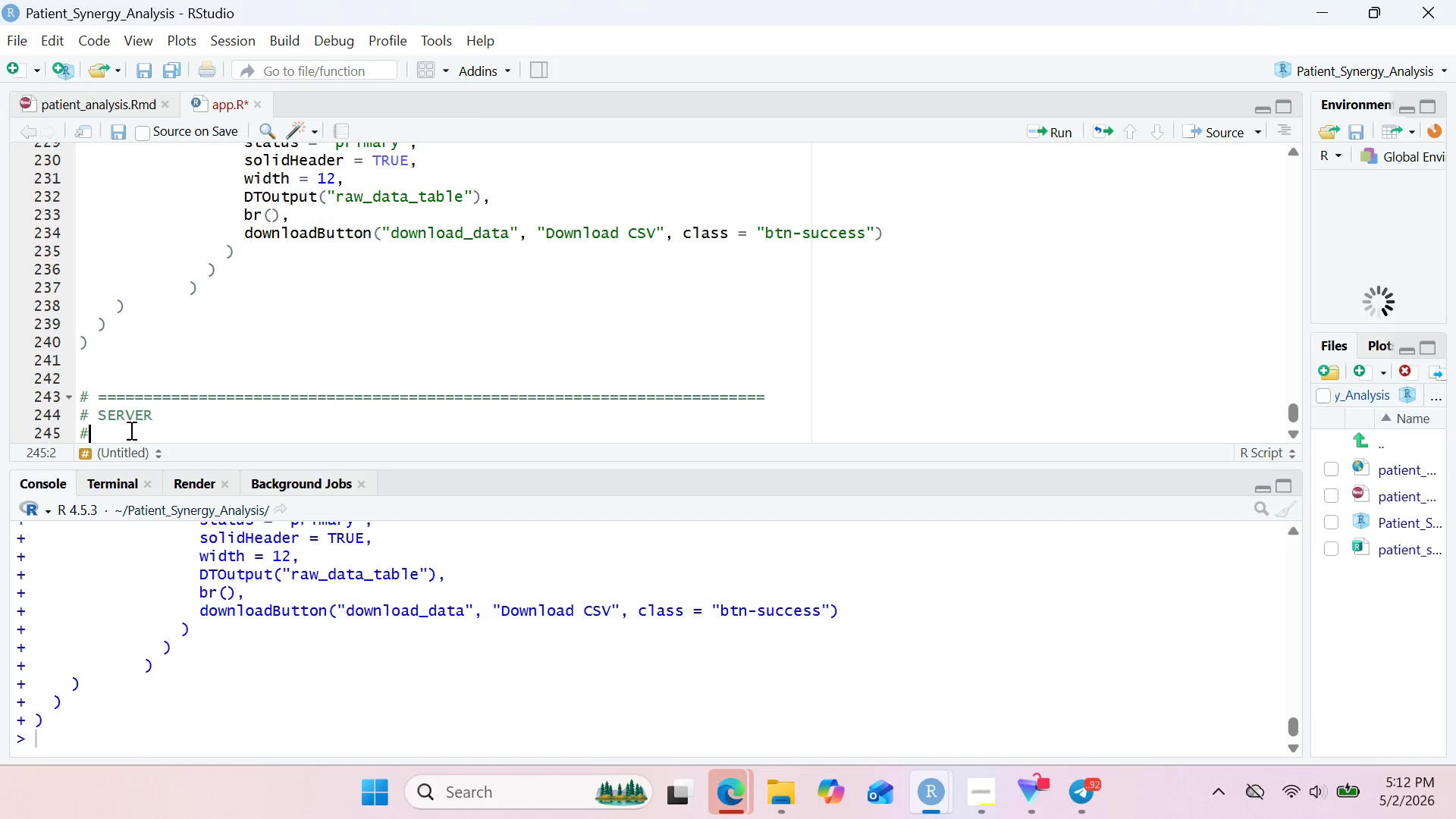 
key(Space)
 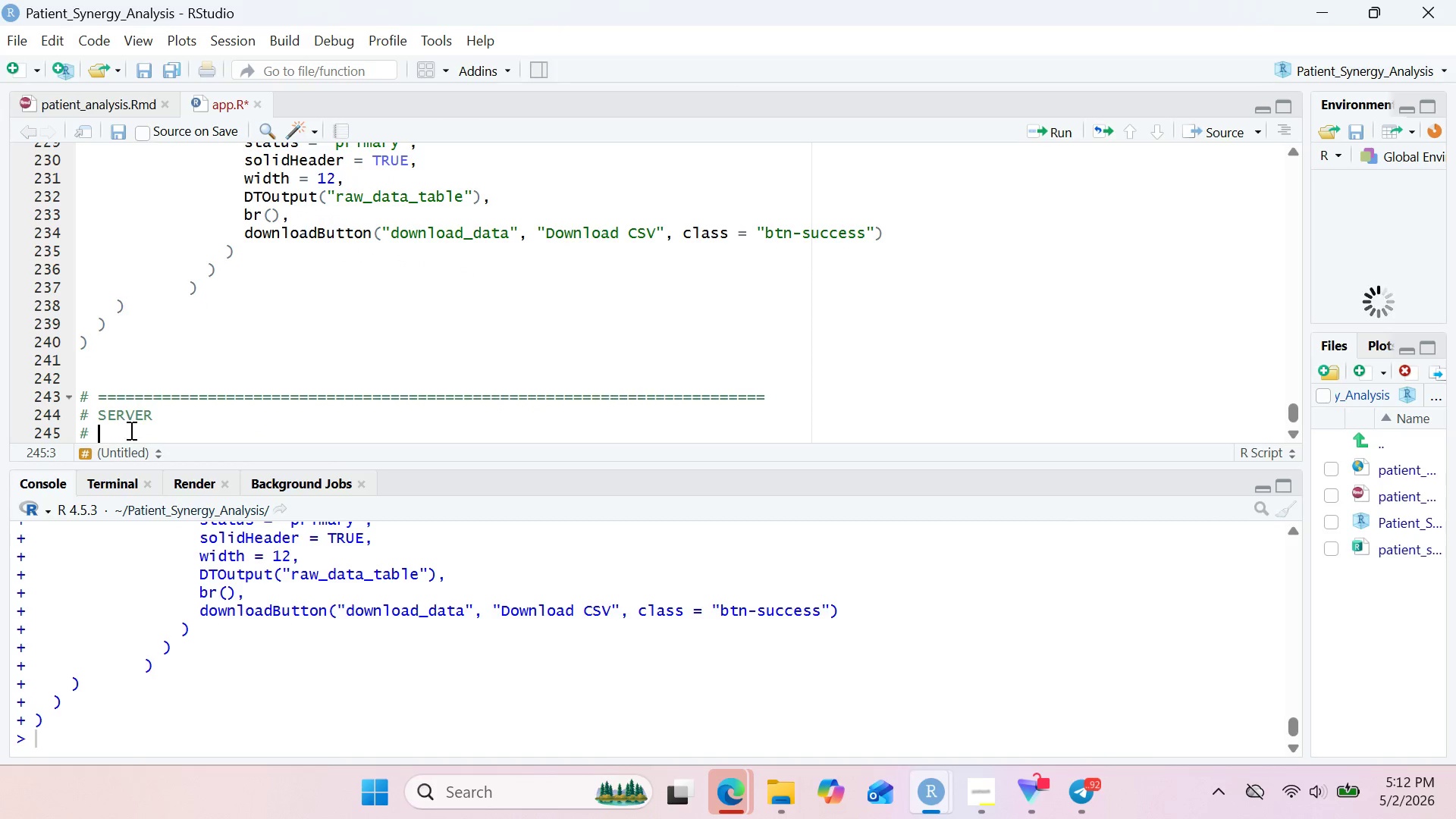 
hold_key(key=Equal, duration=1.52)
 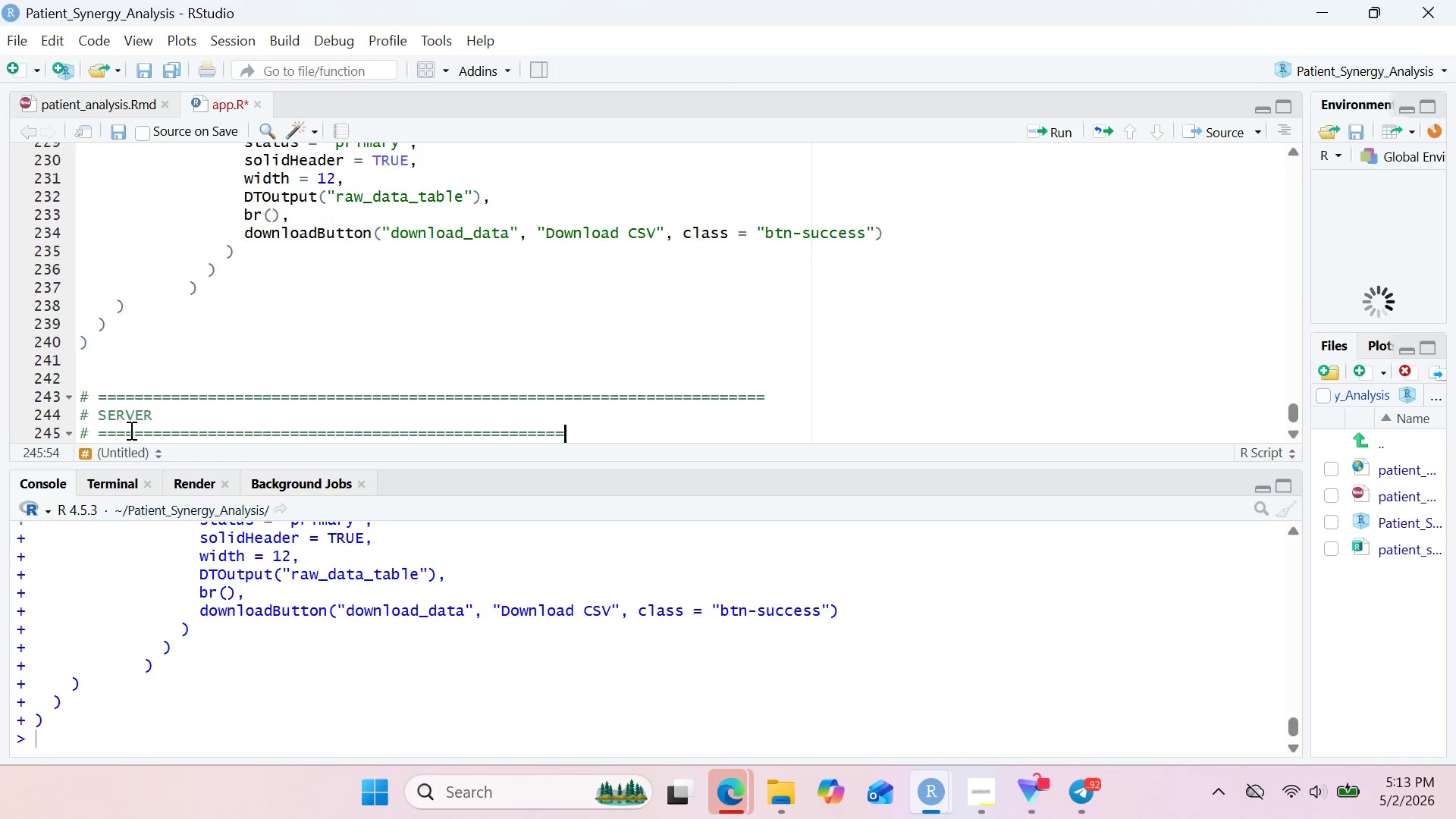 
hold_key(key=Equal, duration=1.52)
 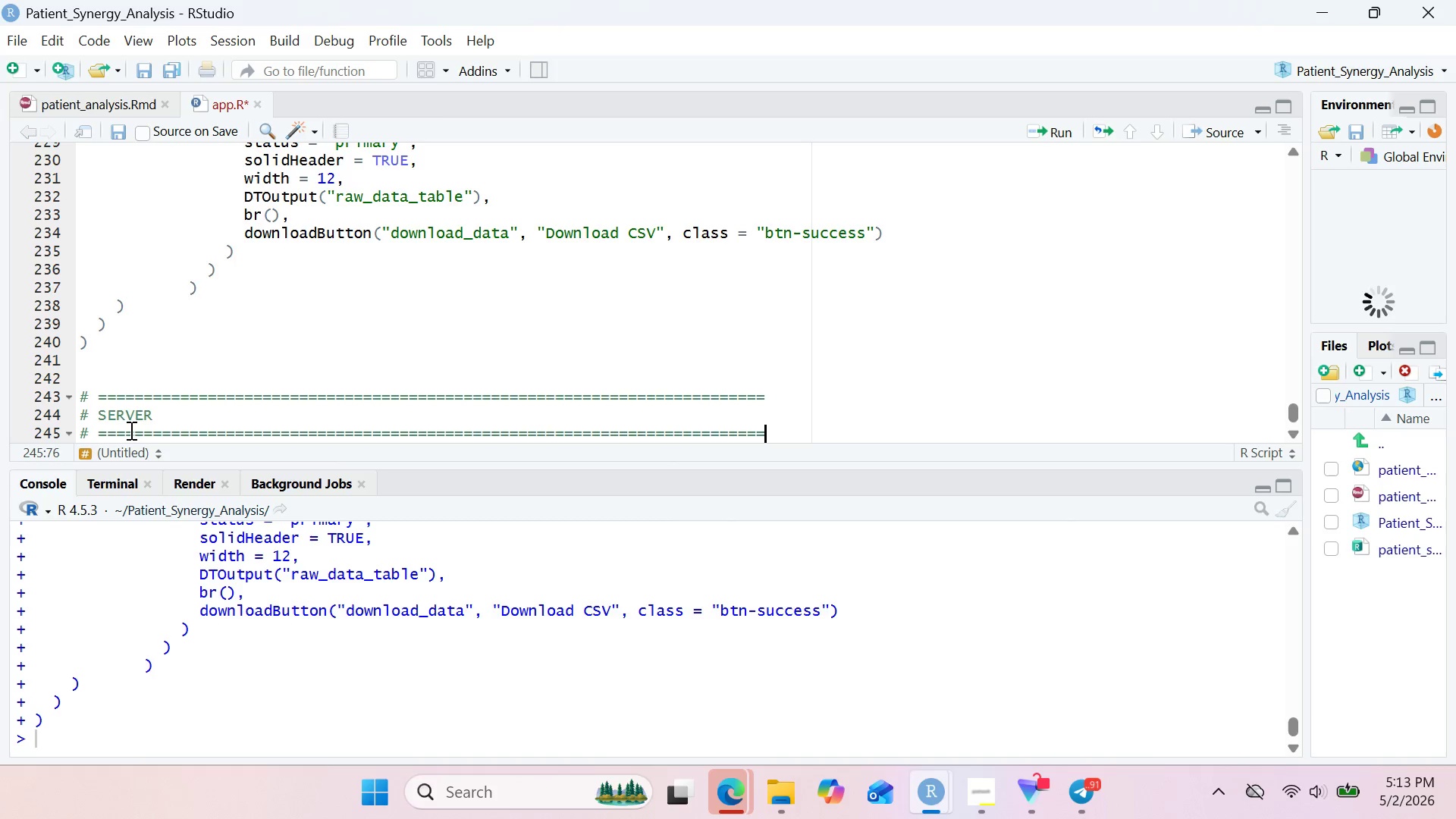 
key(Equal)
 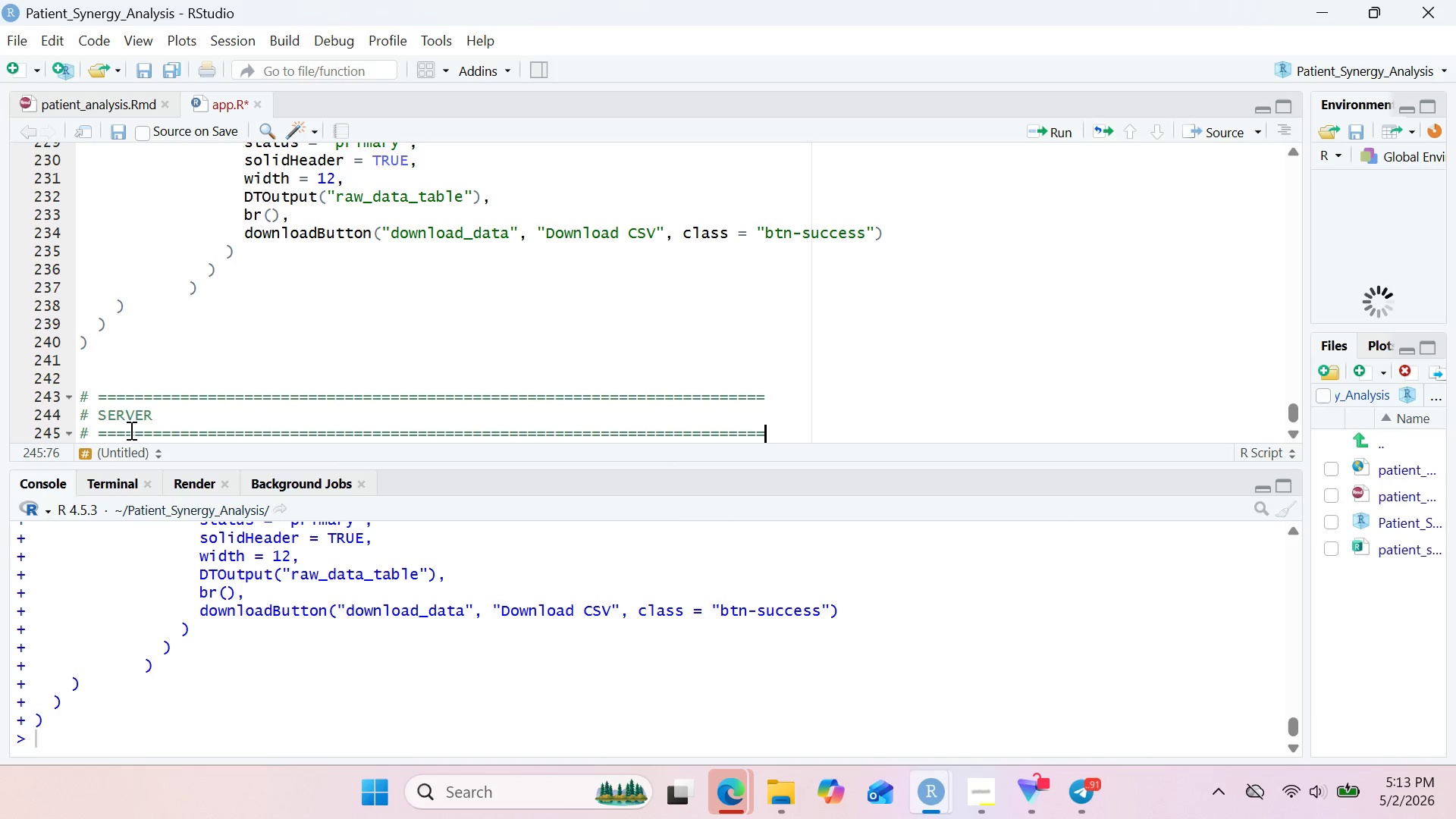 
key(Enter)
 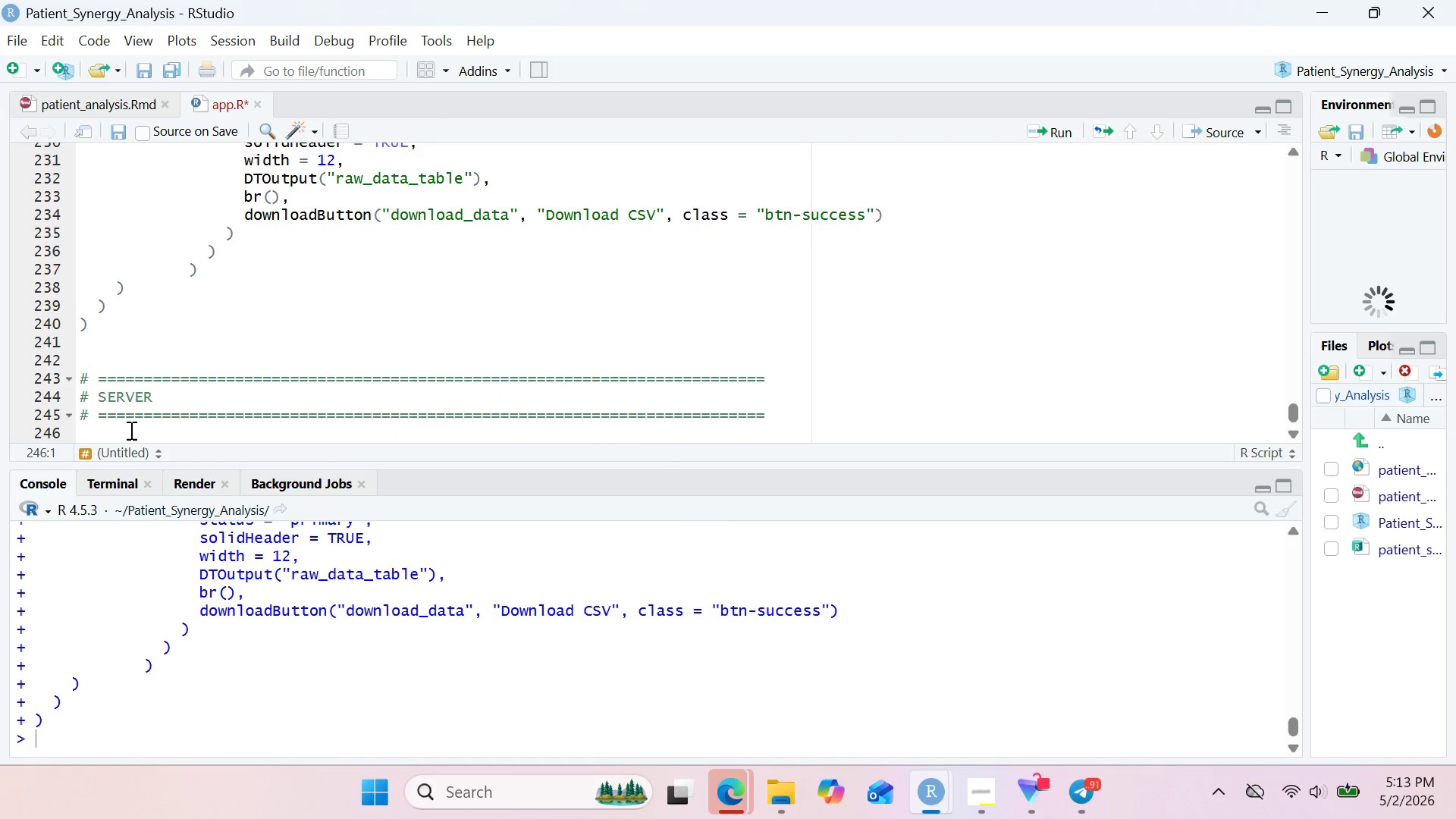 
key(Enter)
 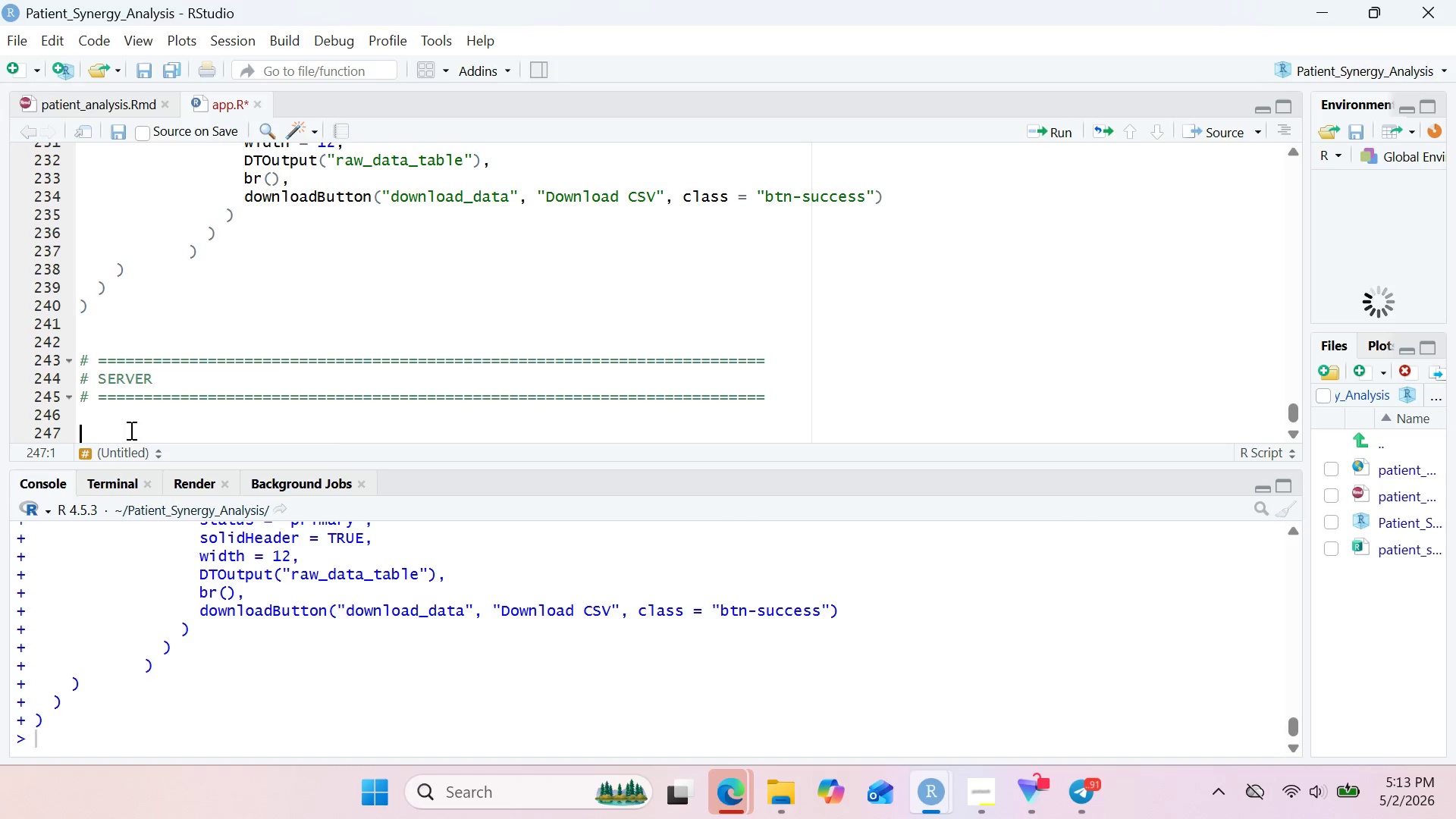 
wait(12.5)
 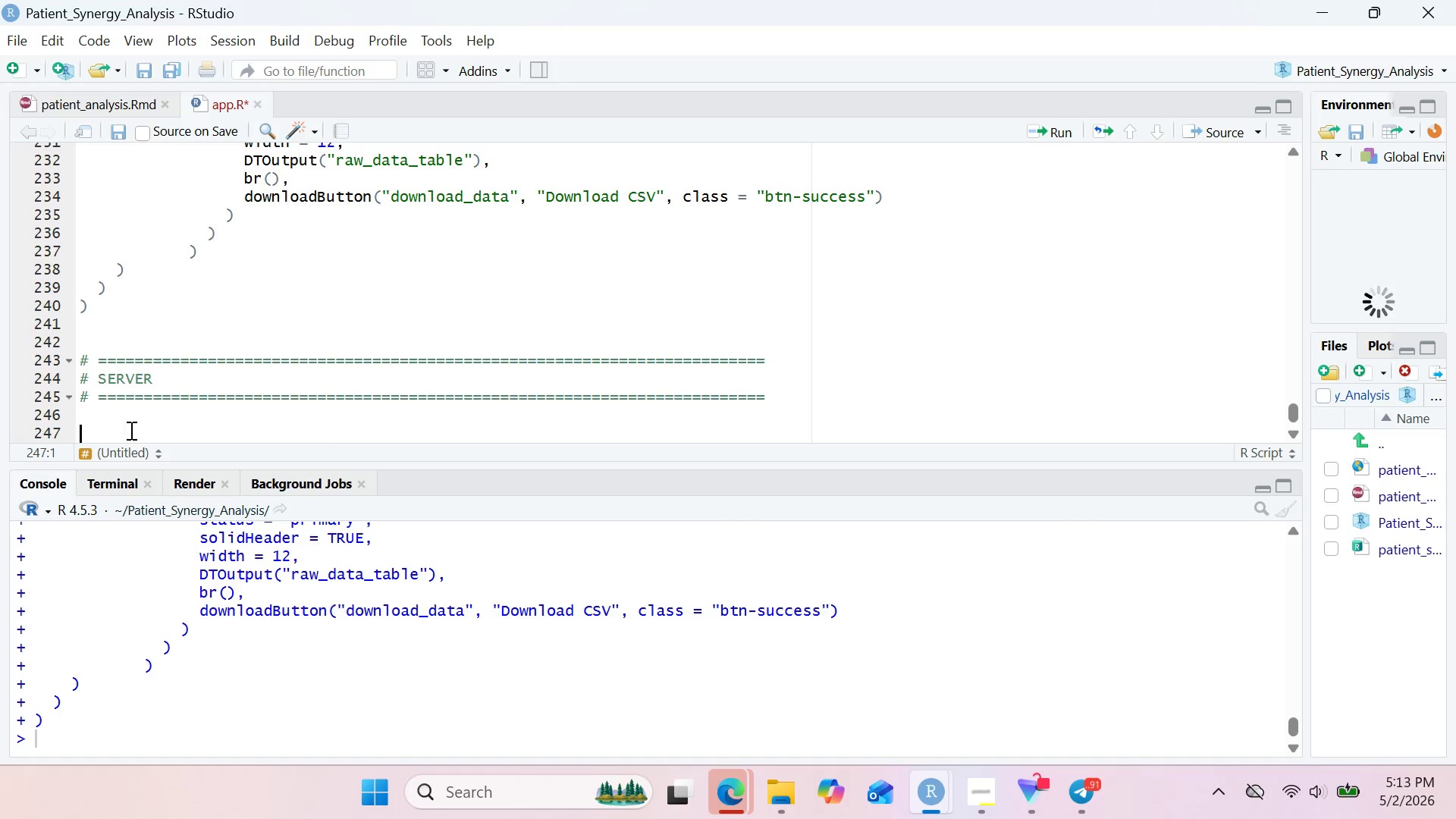 
left_click([968, 803])